 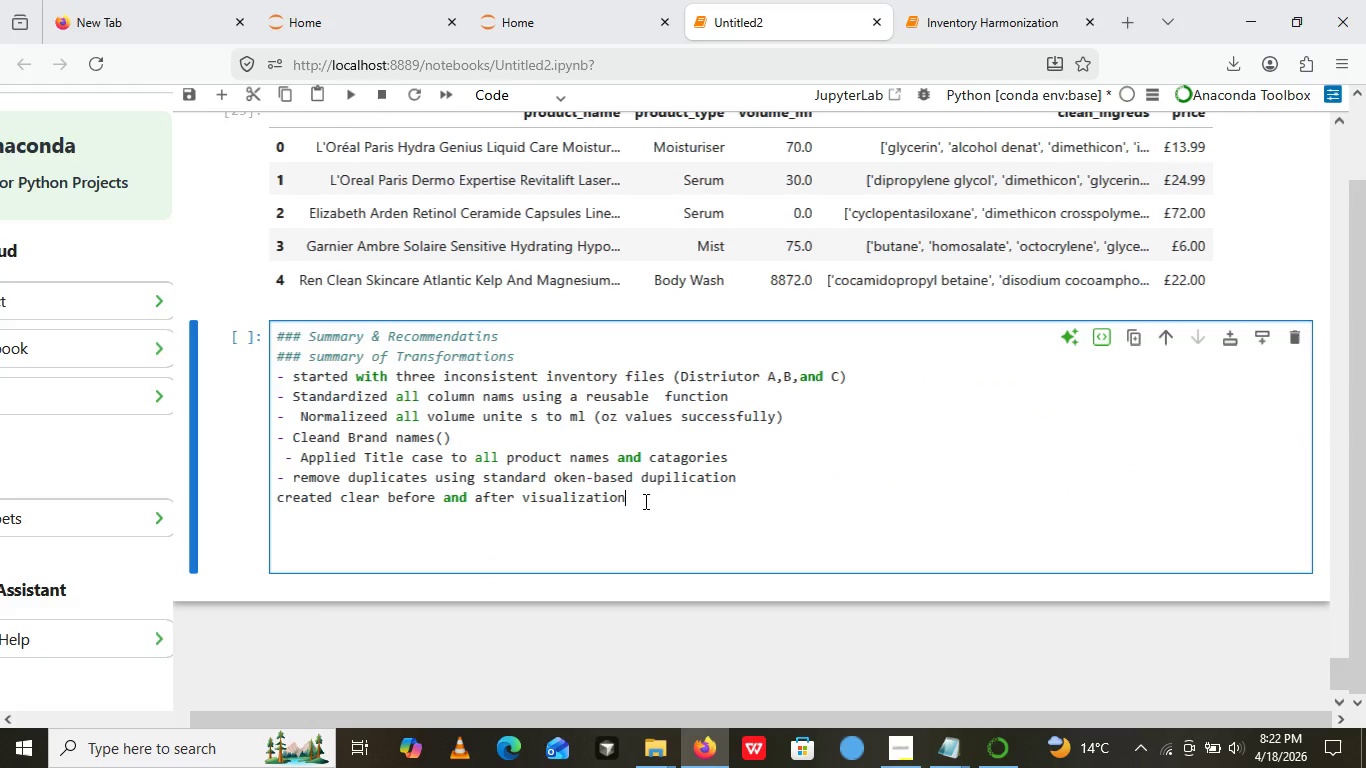 
left_click([644, 501])
 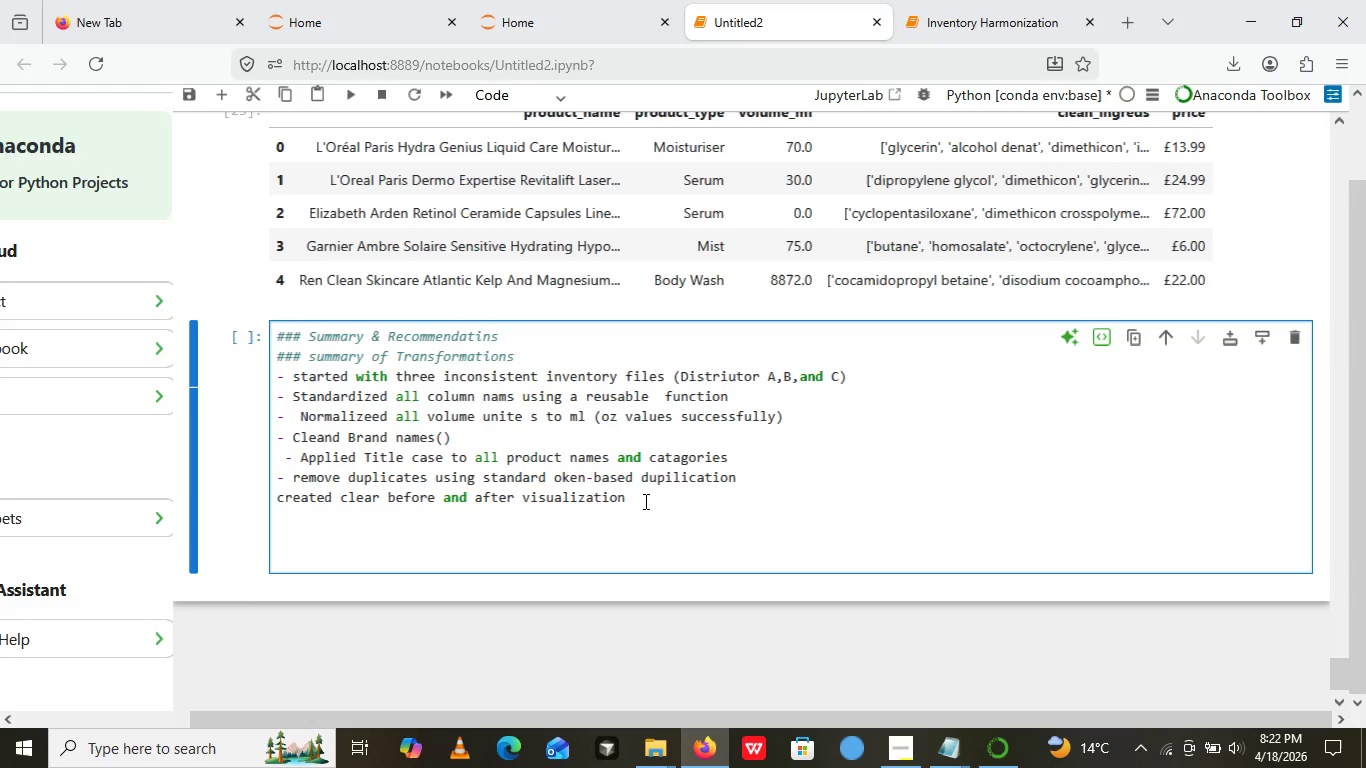 
wait(5.28)
 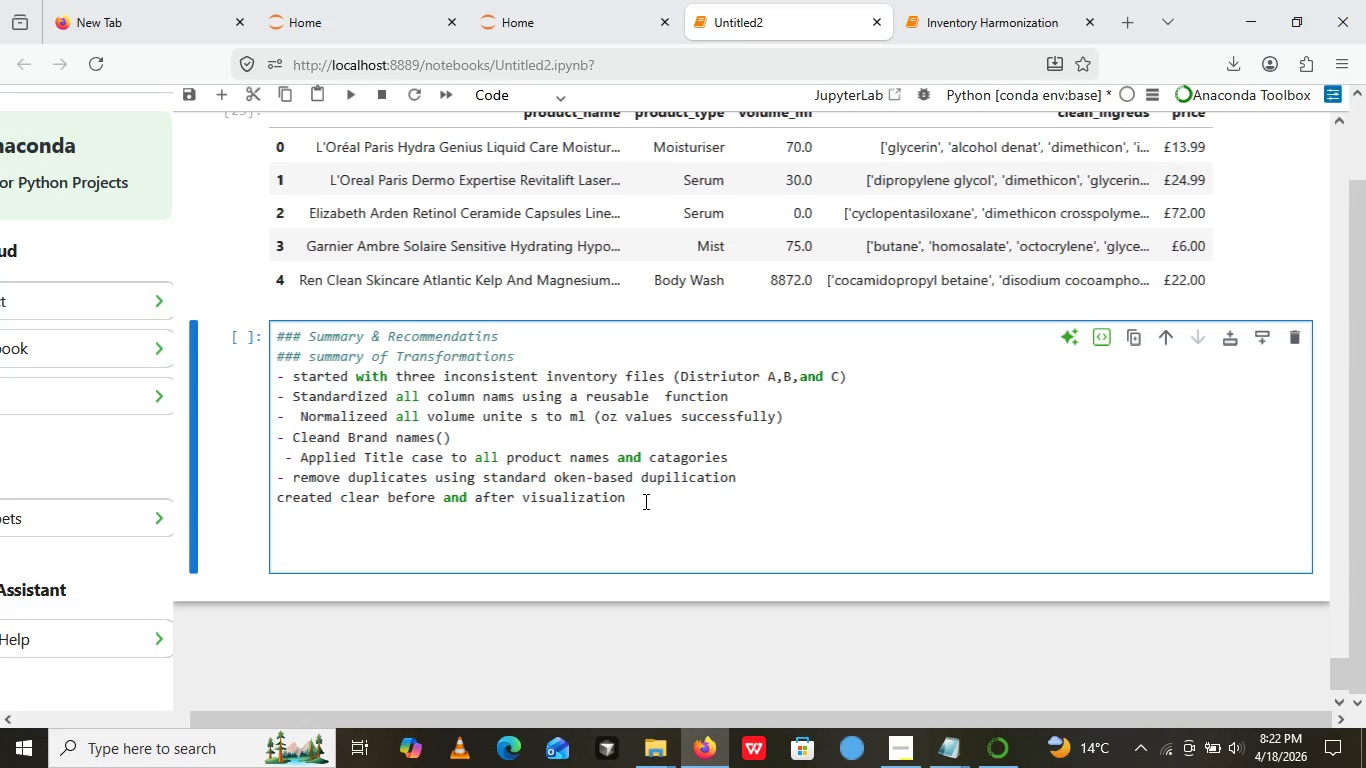 
key(Enter)
 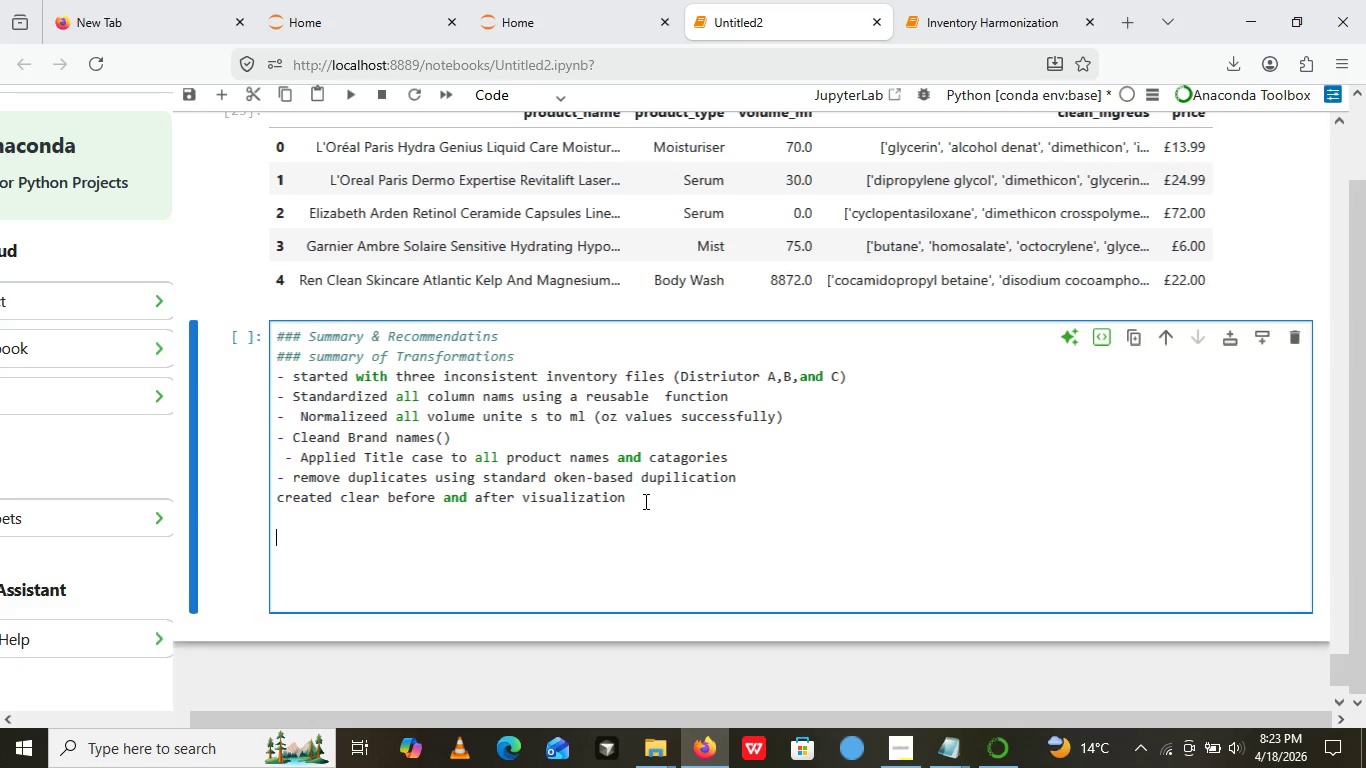 
key(Enter)
 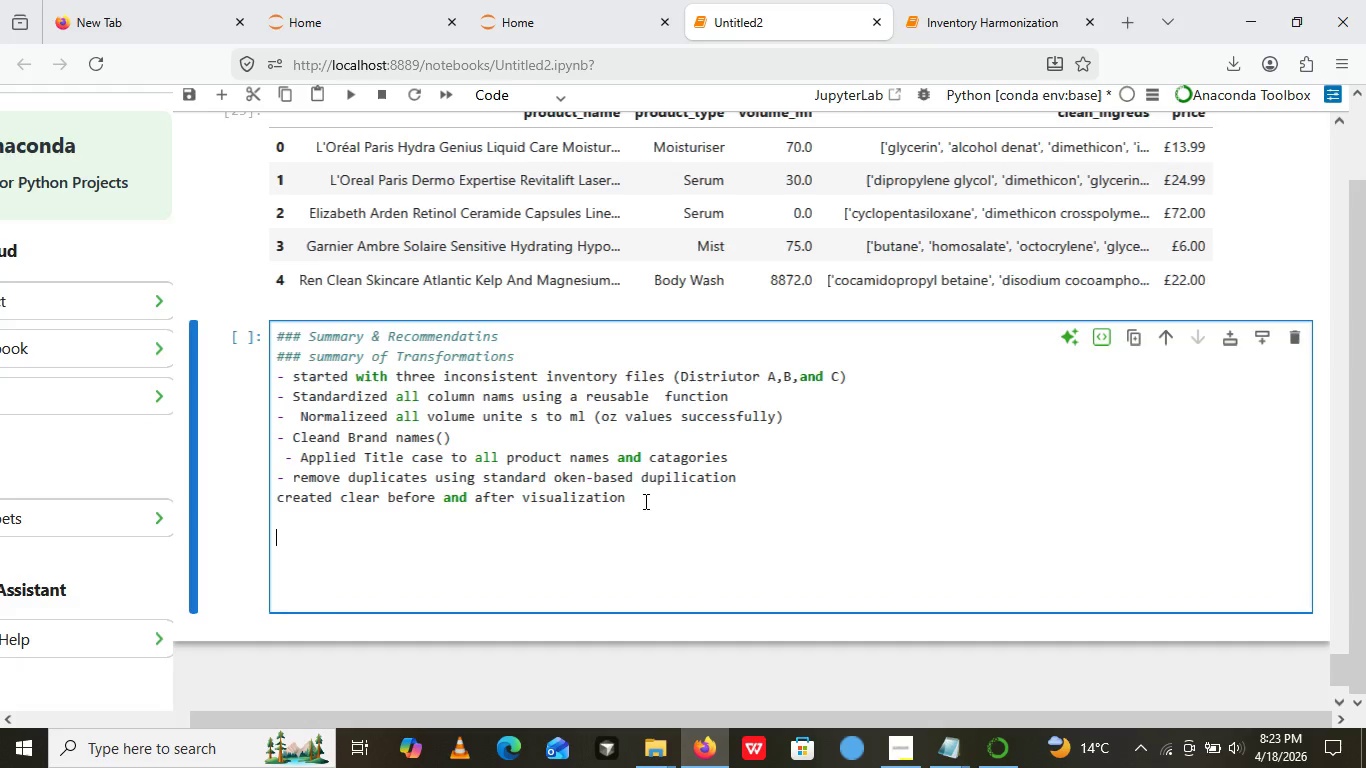 
type(****)
 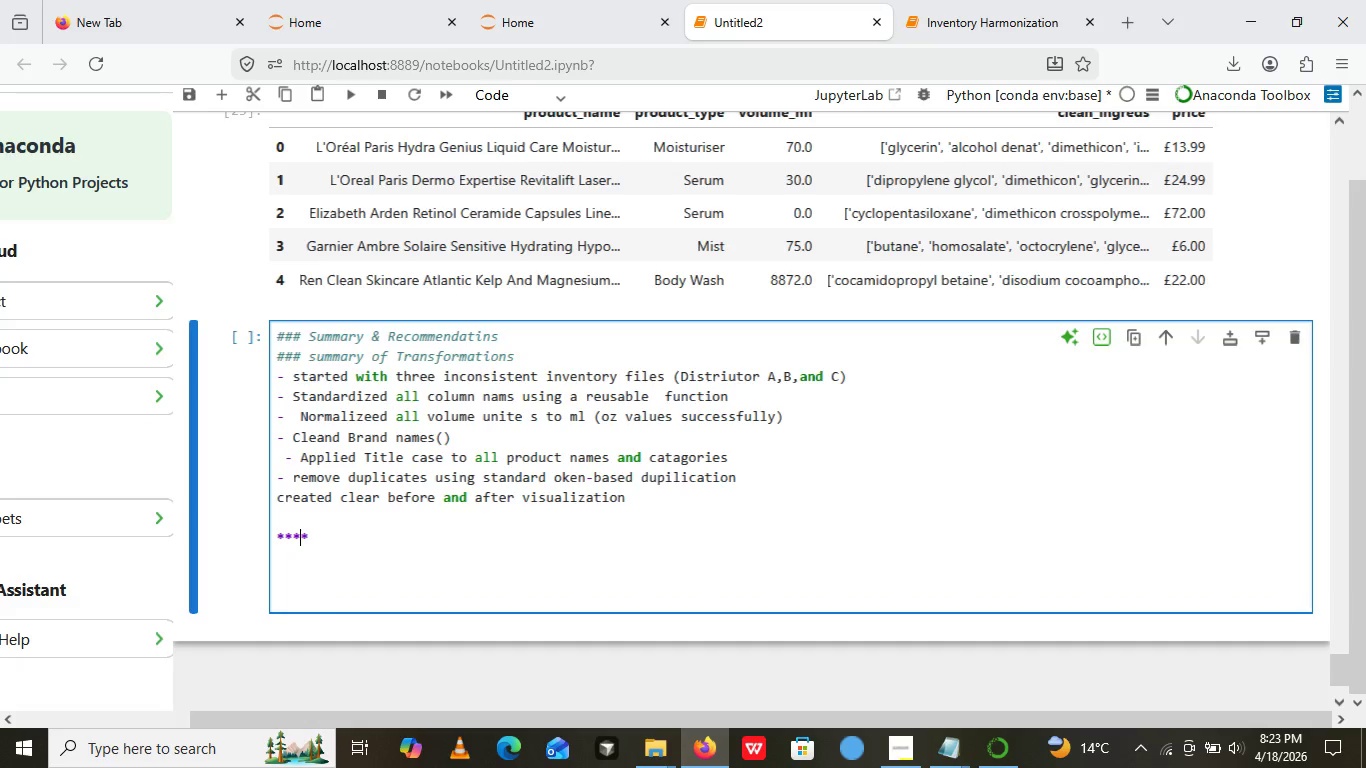 
key(ArrowLeft)
 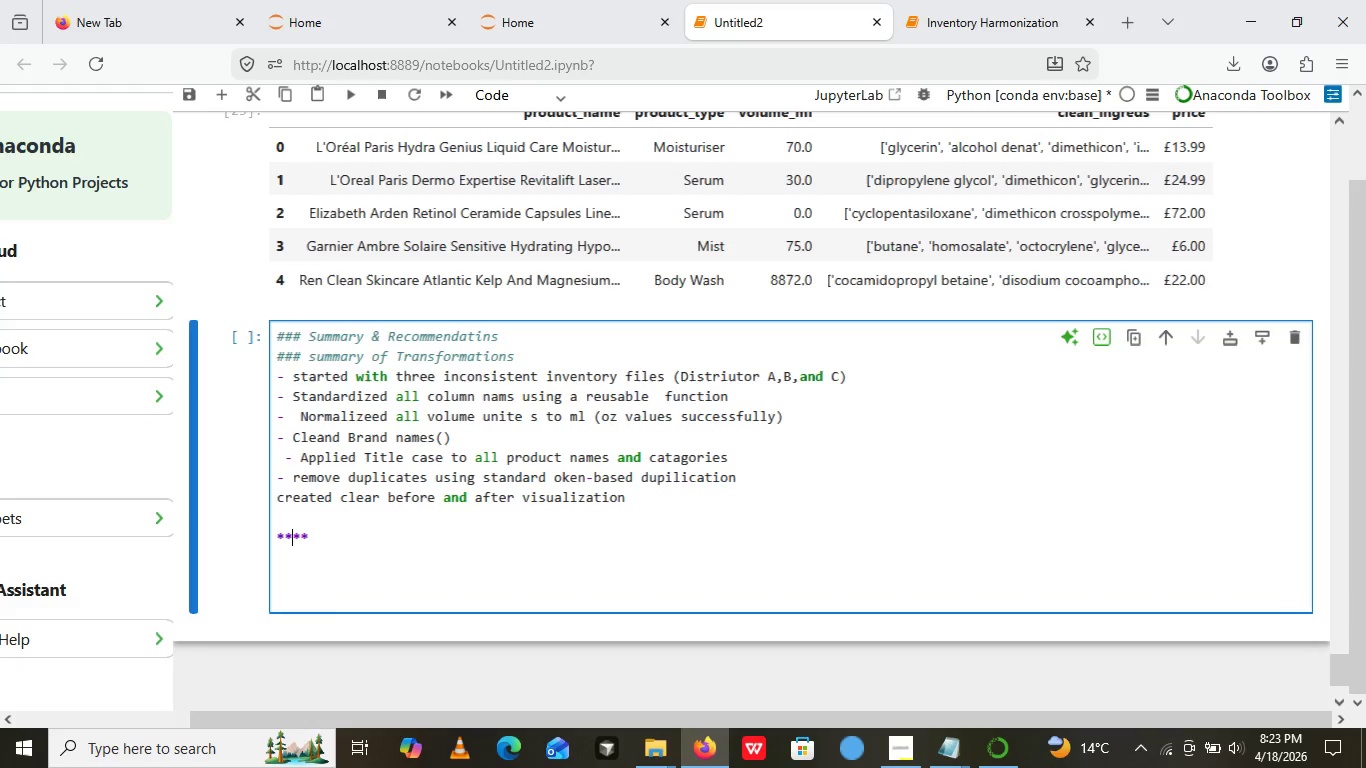 
key(ArrowLeft)
 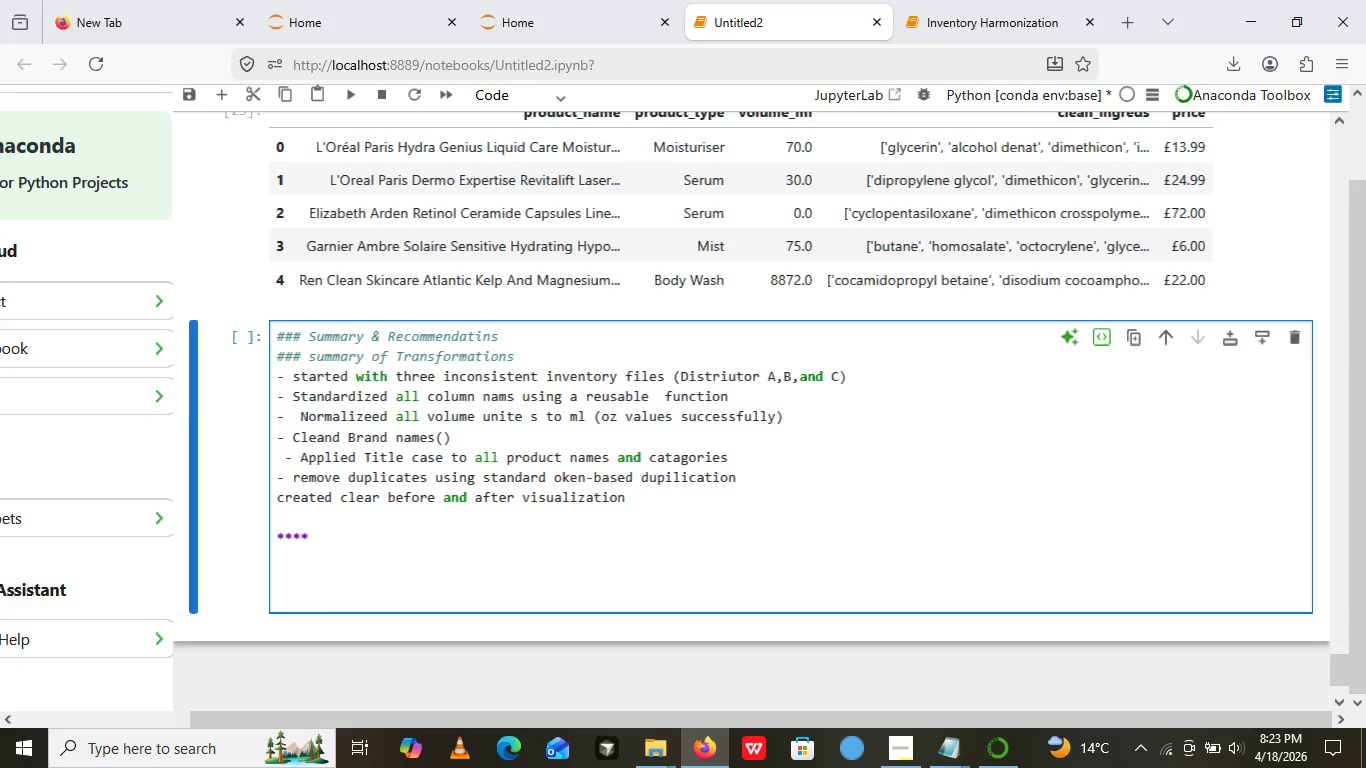 
type(Finl)
key(Backspace)
type(al Result )
 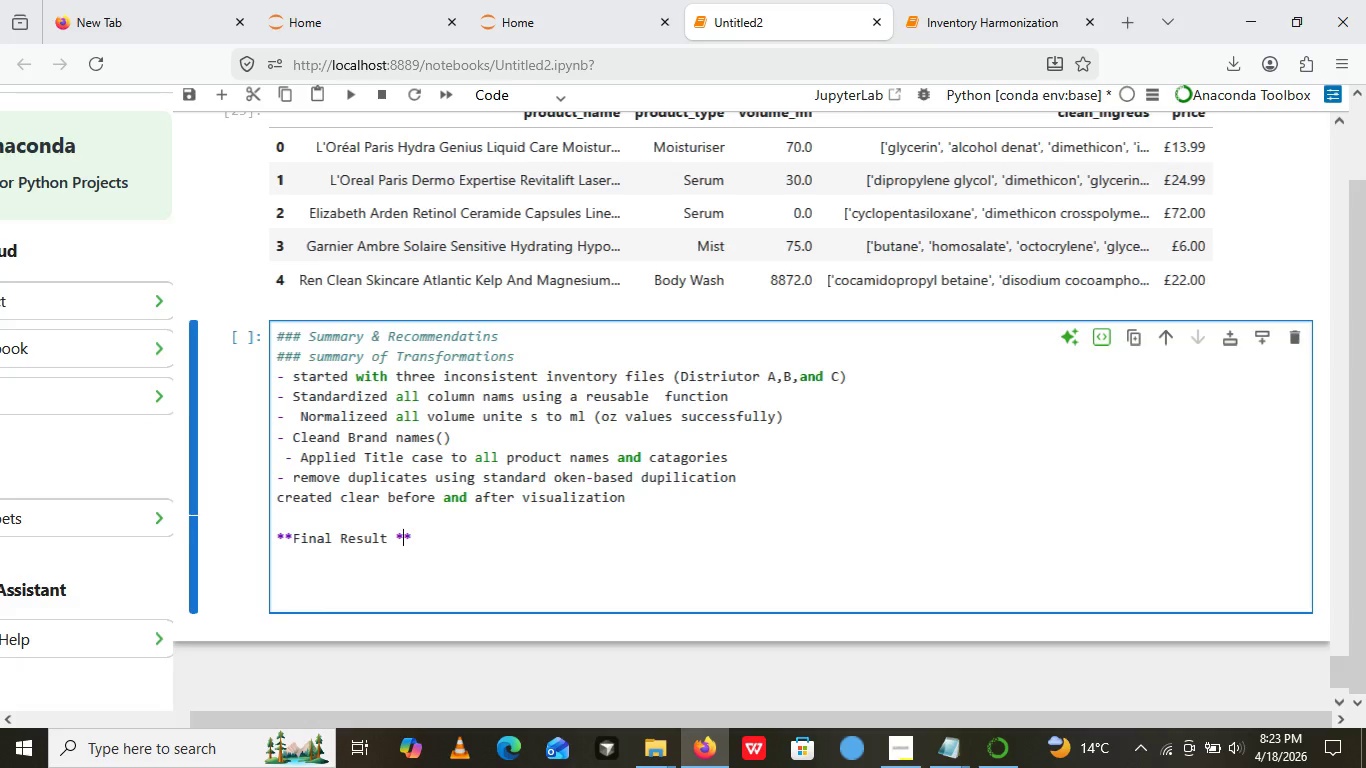 
key(ArrowRight)
 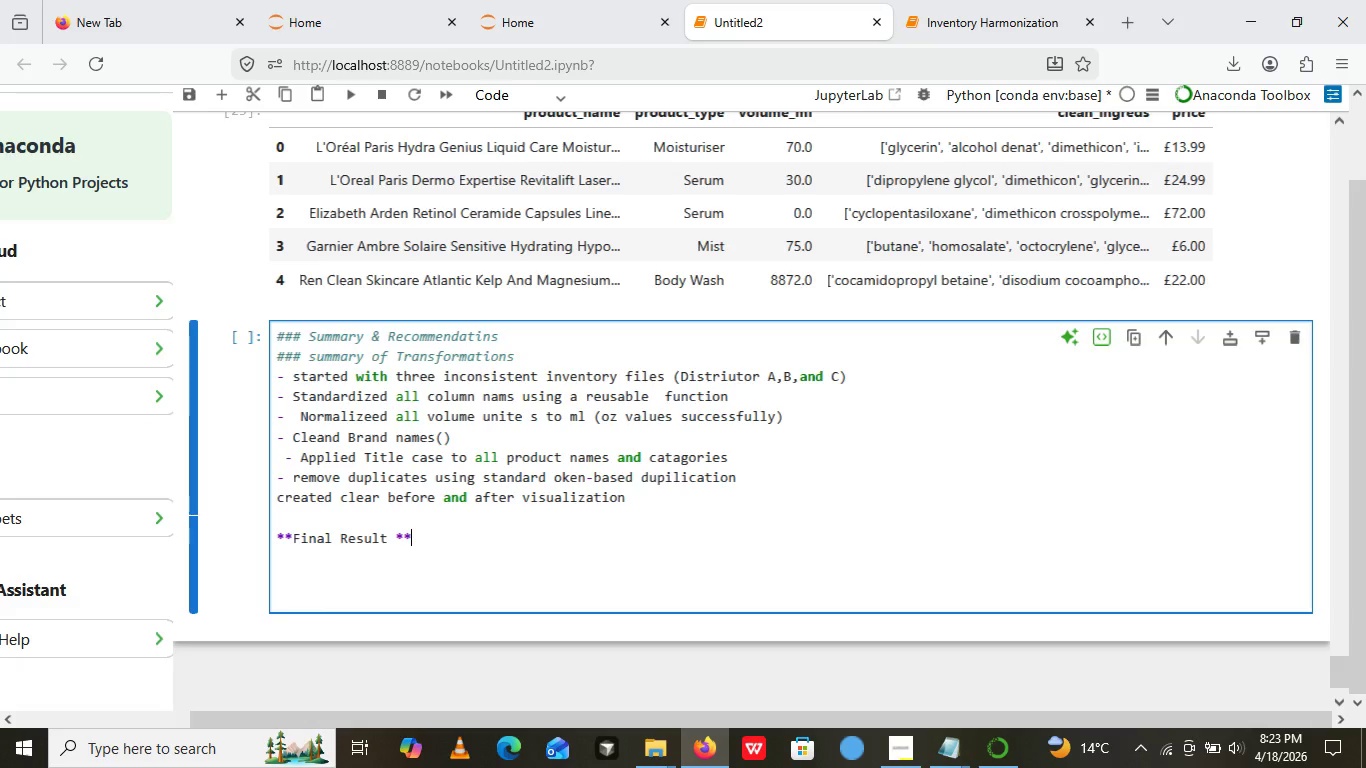 
key(ArrowRight)
 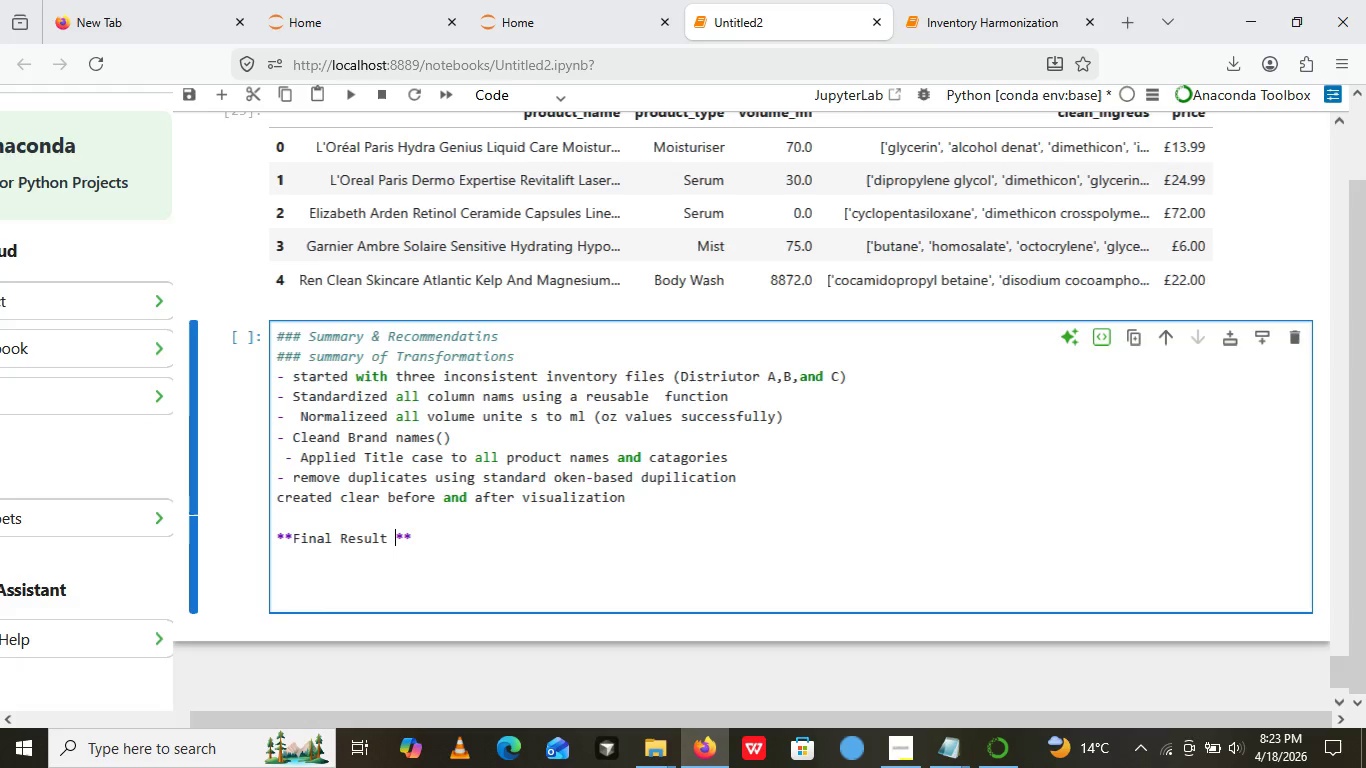 
key(ArrowLeft)
 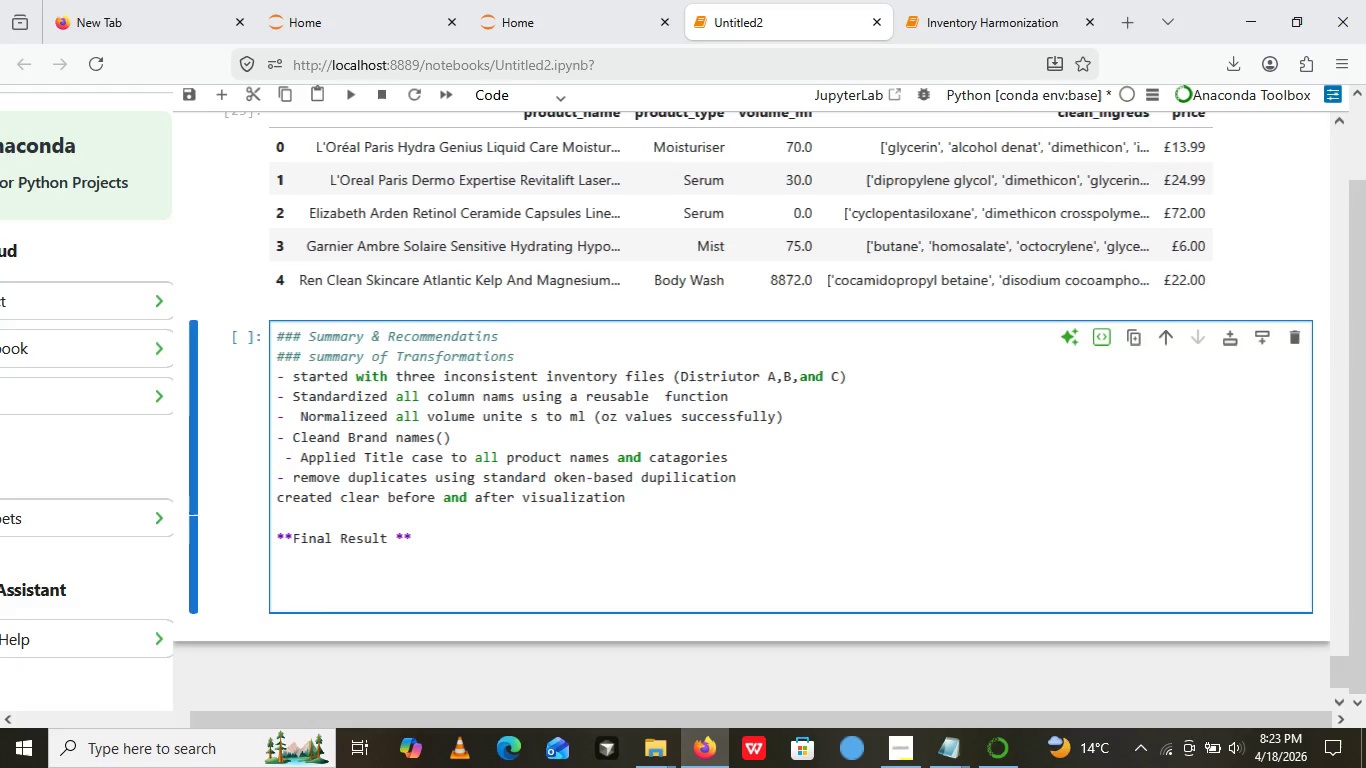 
key(ArrowLeft)
 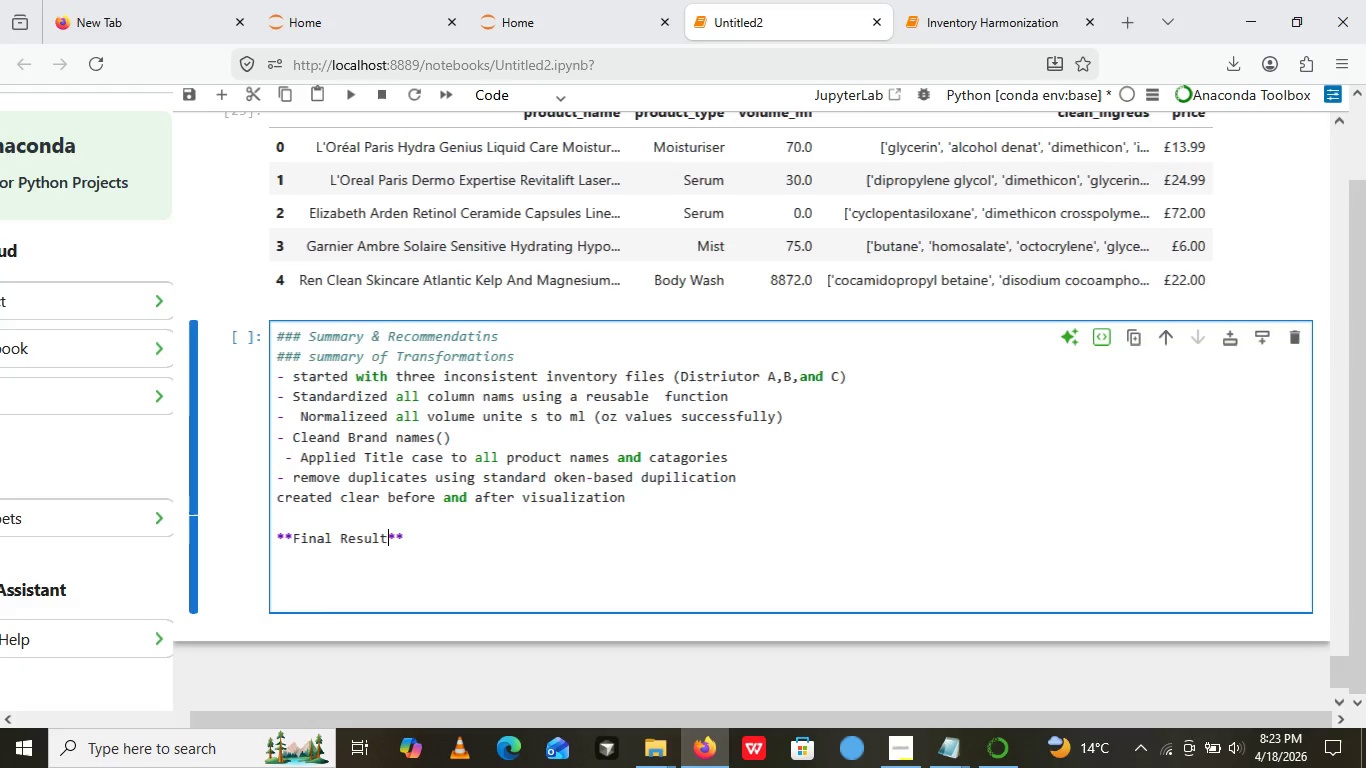 
key(Backspace)
 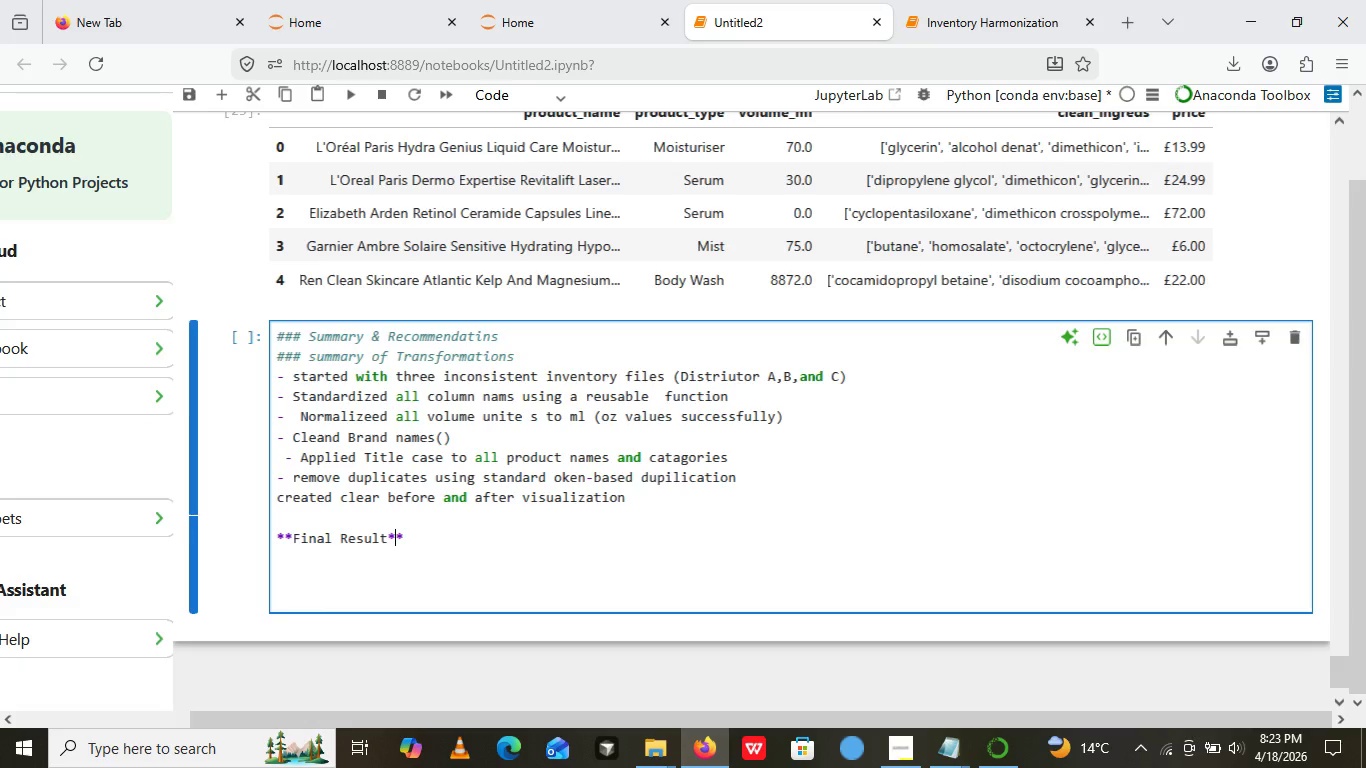 
key(ArrowRight)
 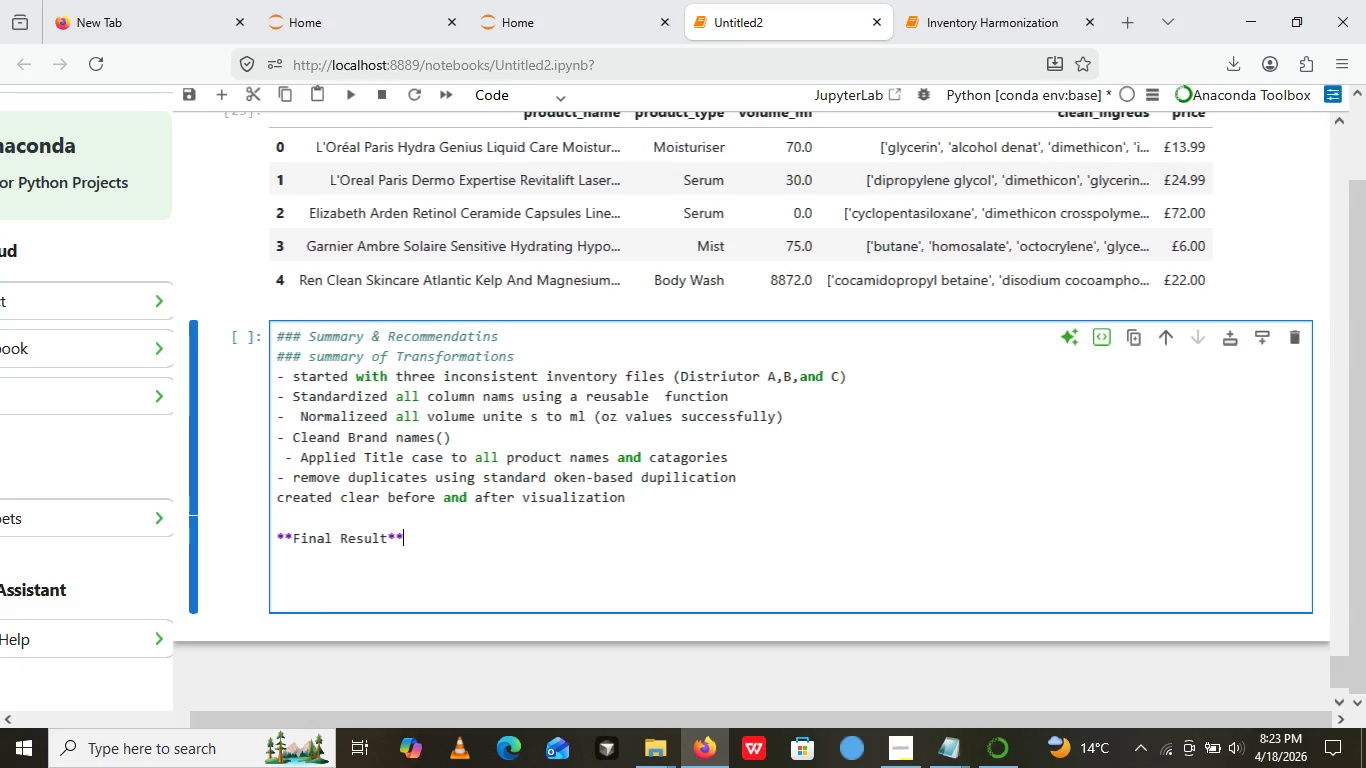 
key(ArrowRight)
 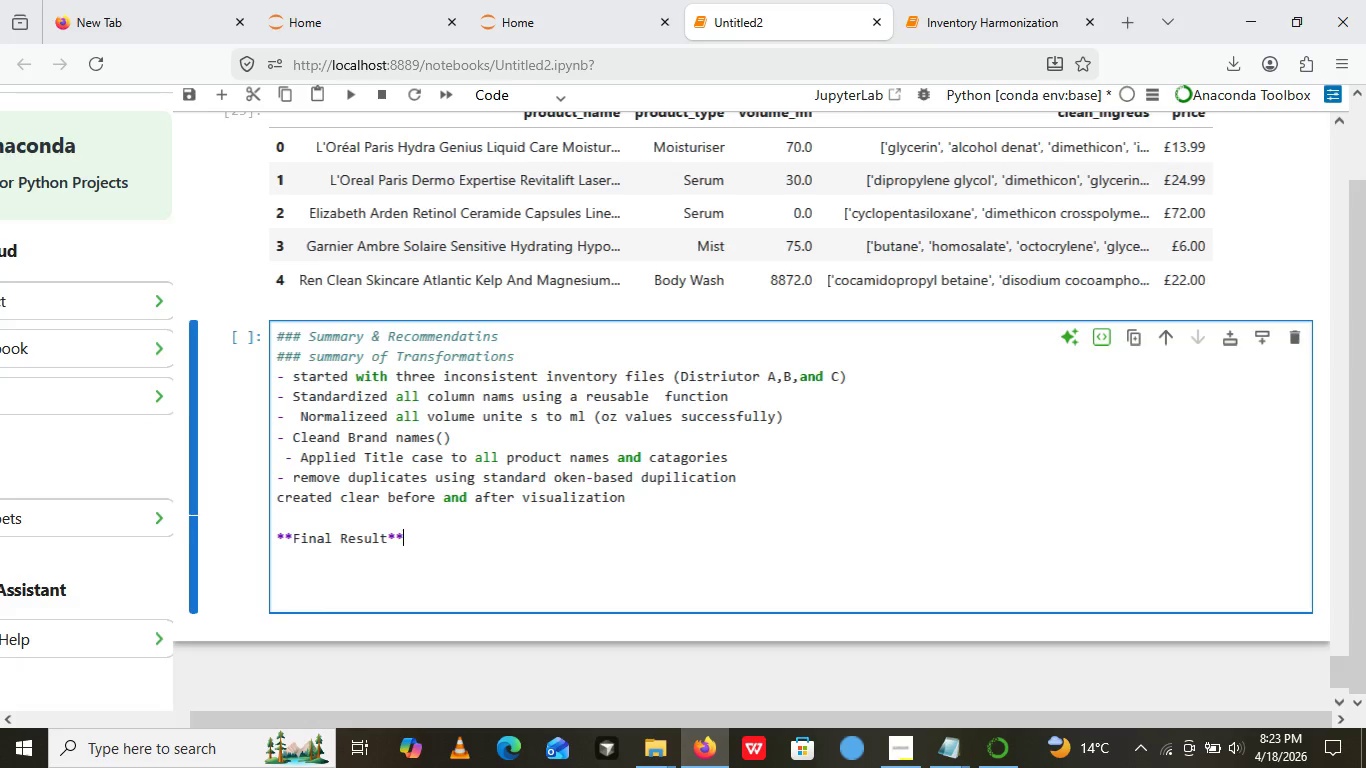 
key(Shift+Semicolon)
 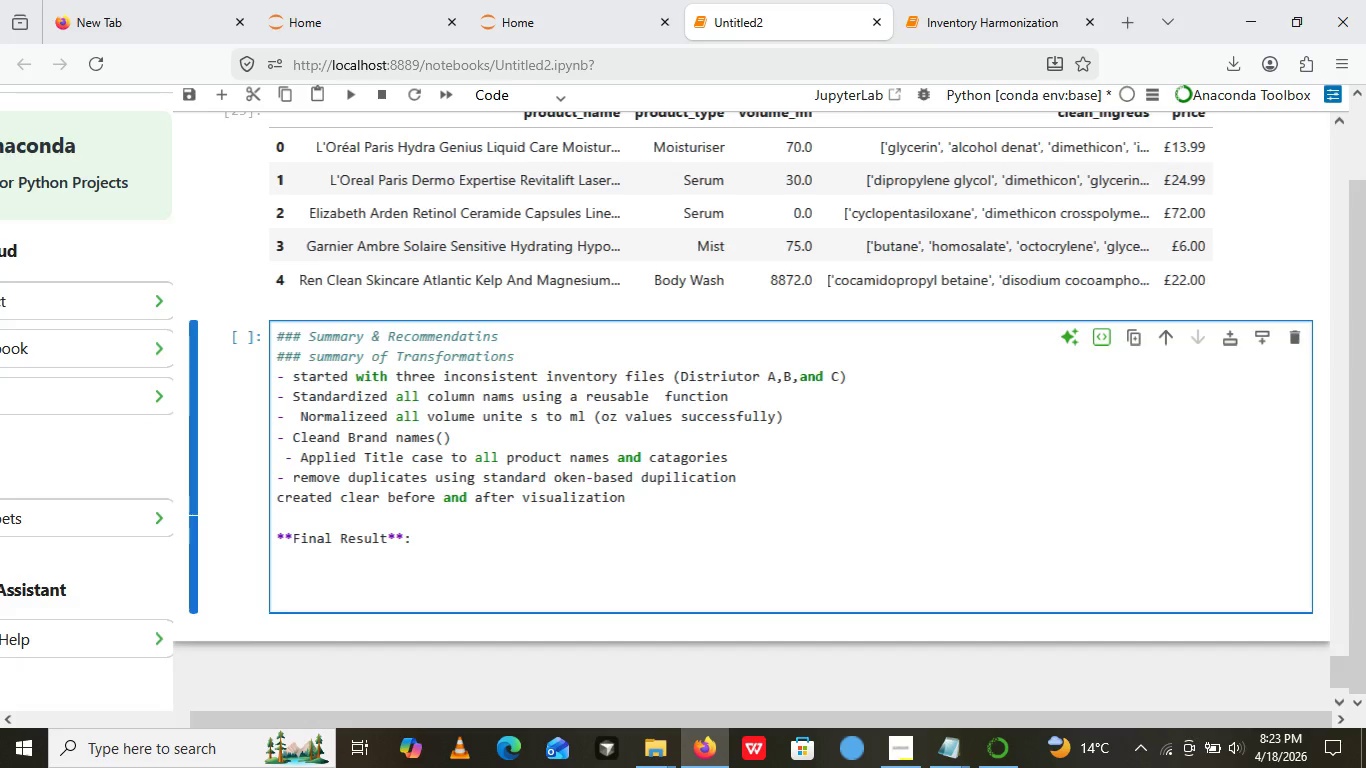 
key(Enter)
 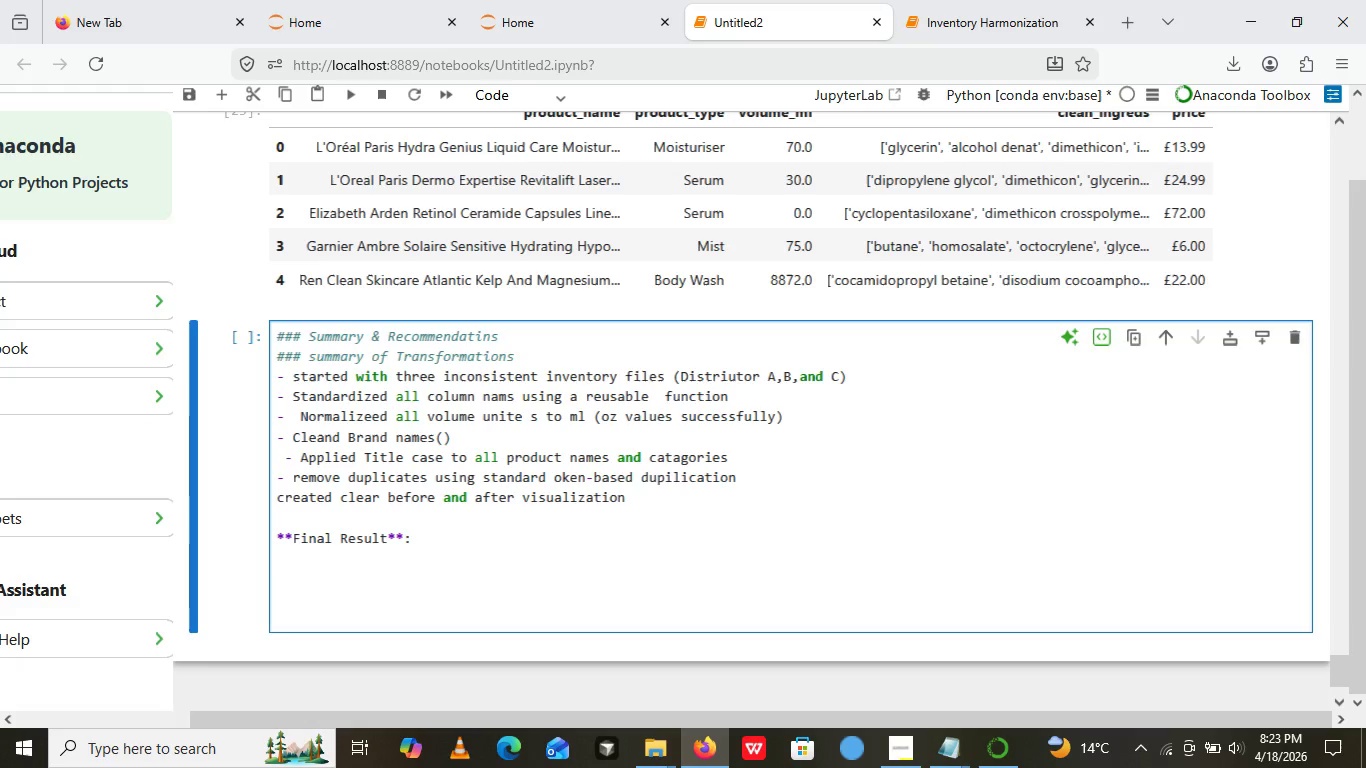 
type(The master catalog now contained )
key(Backspace)
type(s )
 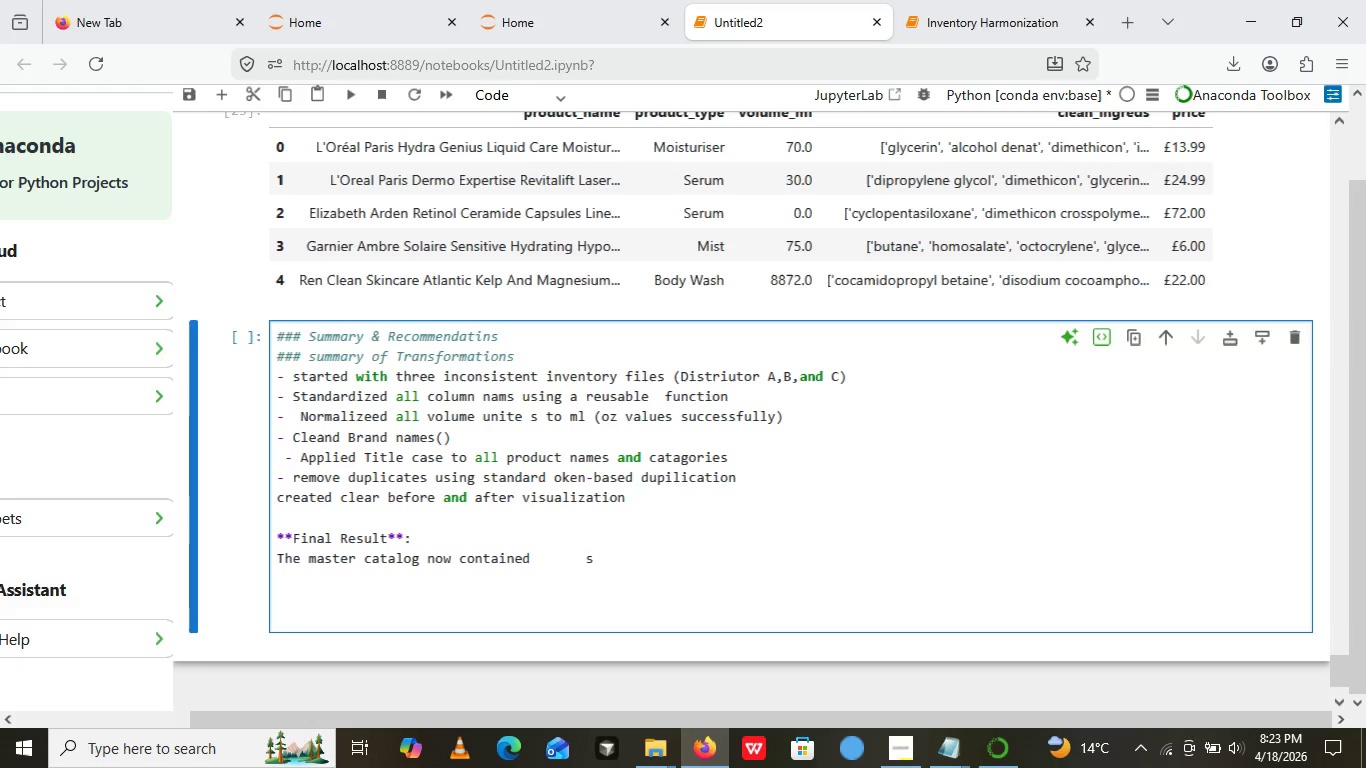 
hold_key(key=ShiftRight, duration=1.5)
 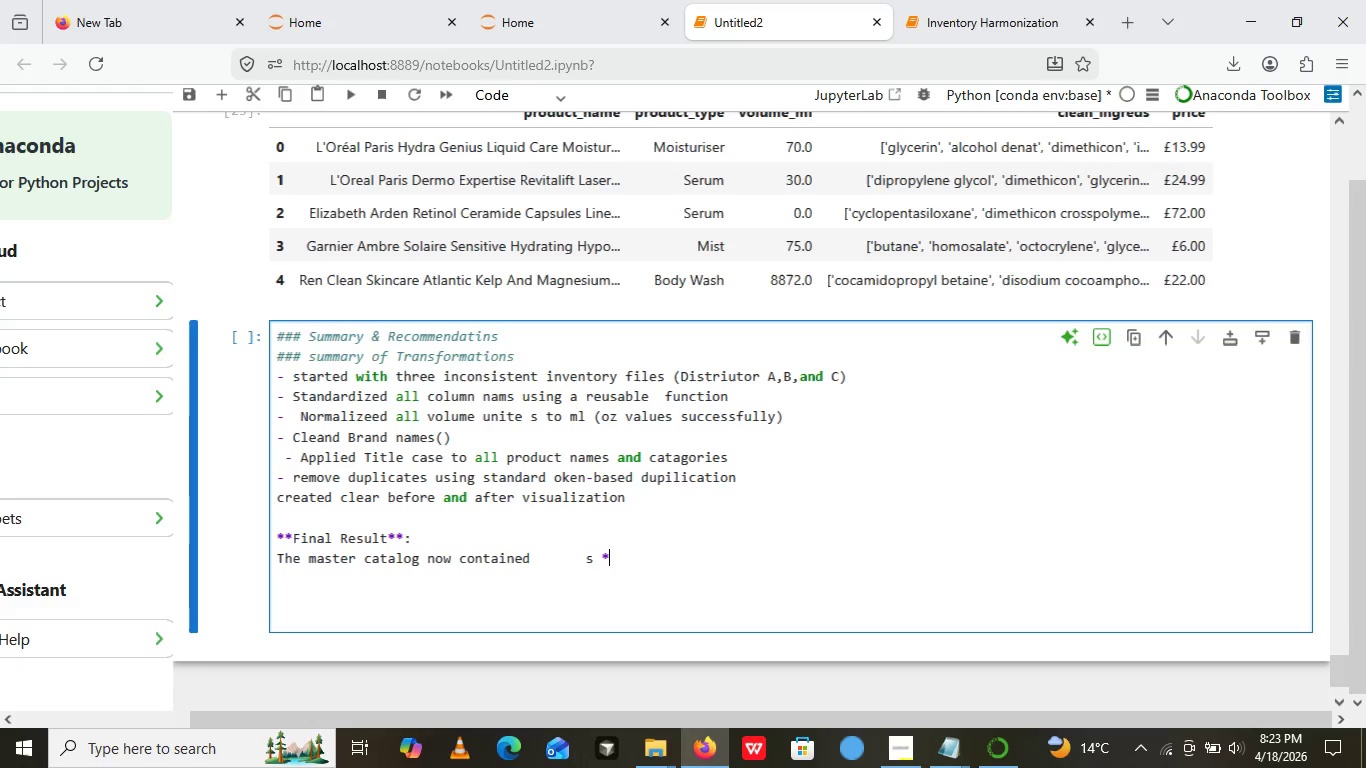 
key(Shift+8)
 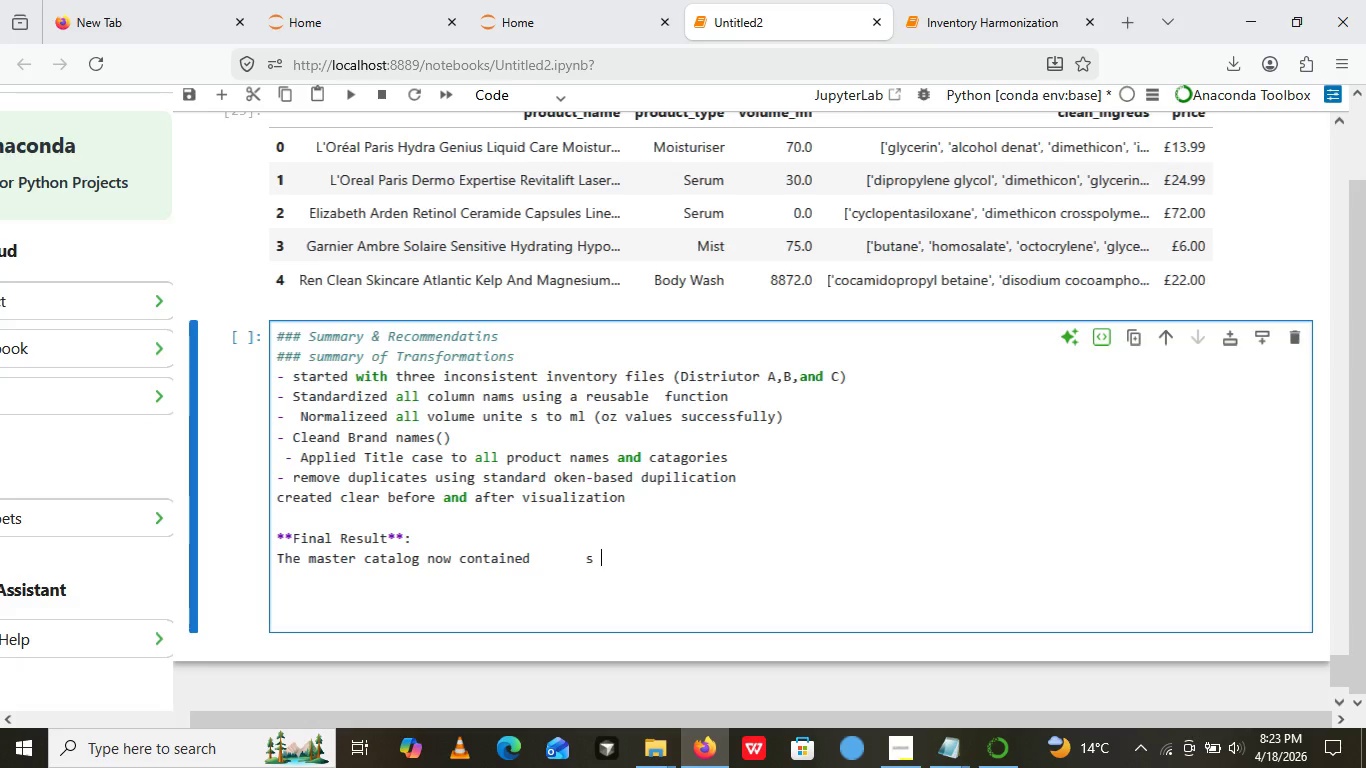 
hold_key(key=Backspace, duration=0.84)
 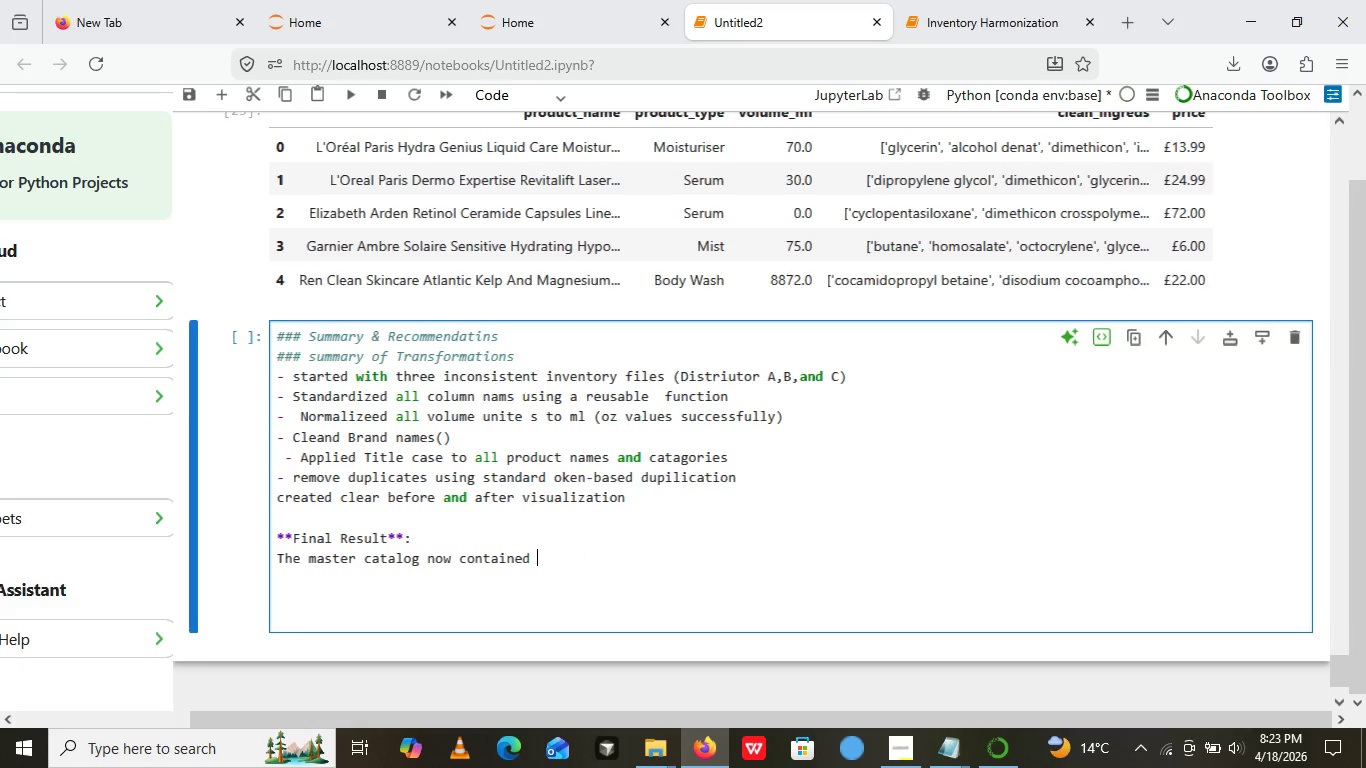 
type(****)
 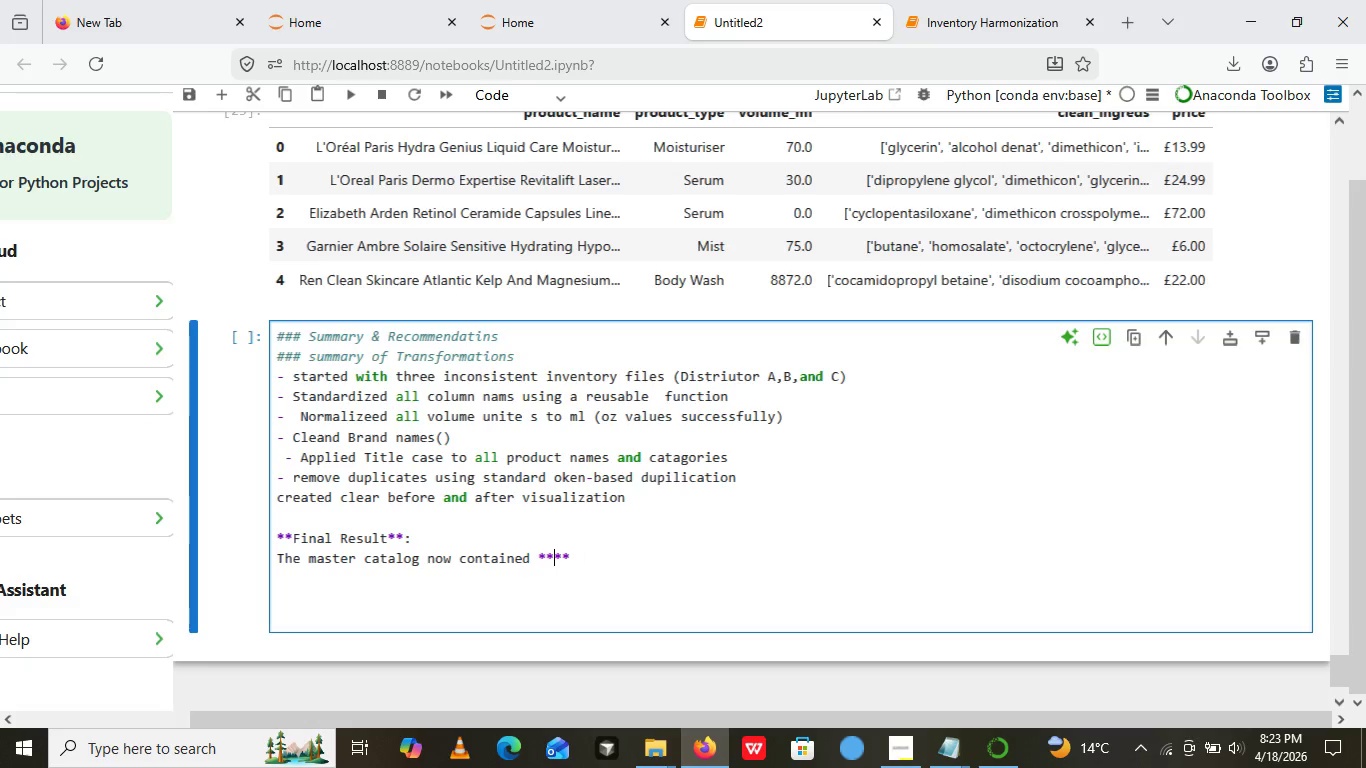 
key(ArrowLeft)
 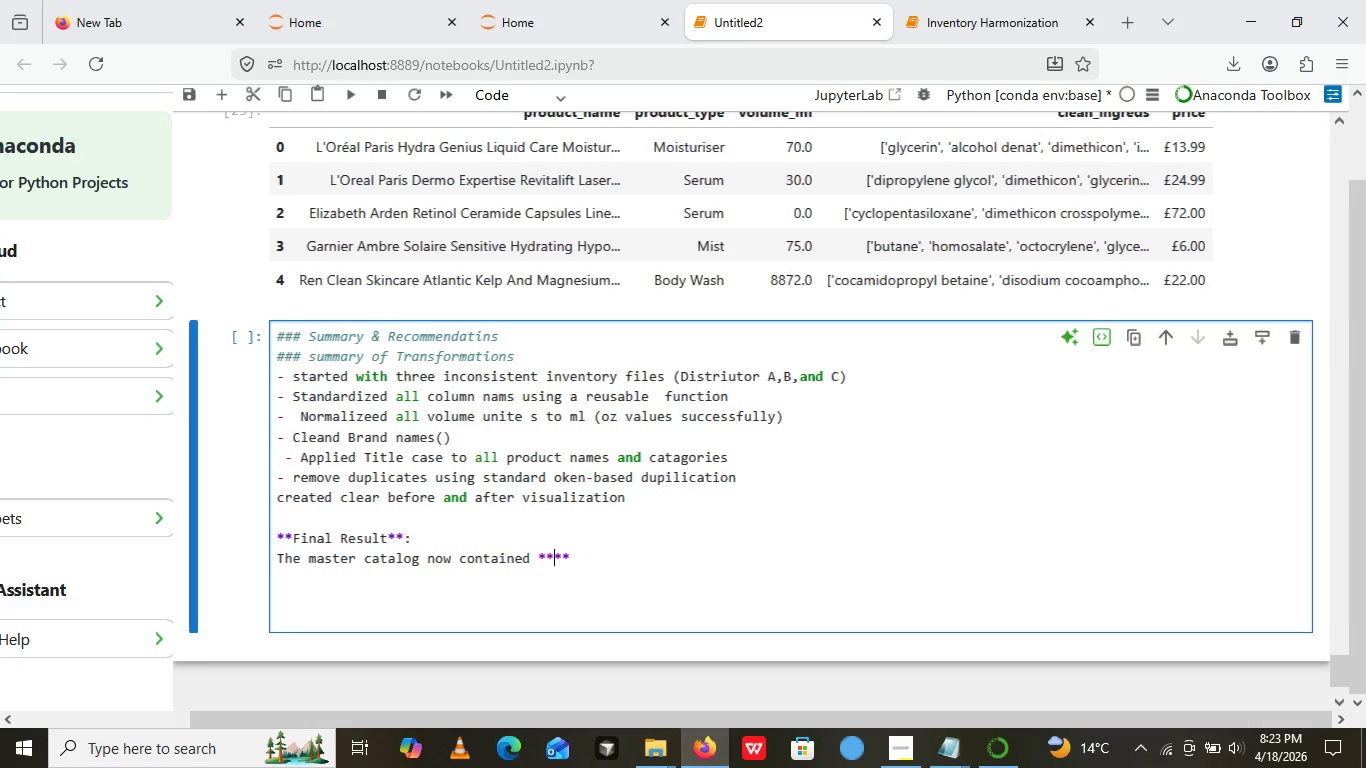 
key(ArrowLeft)
 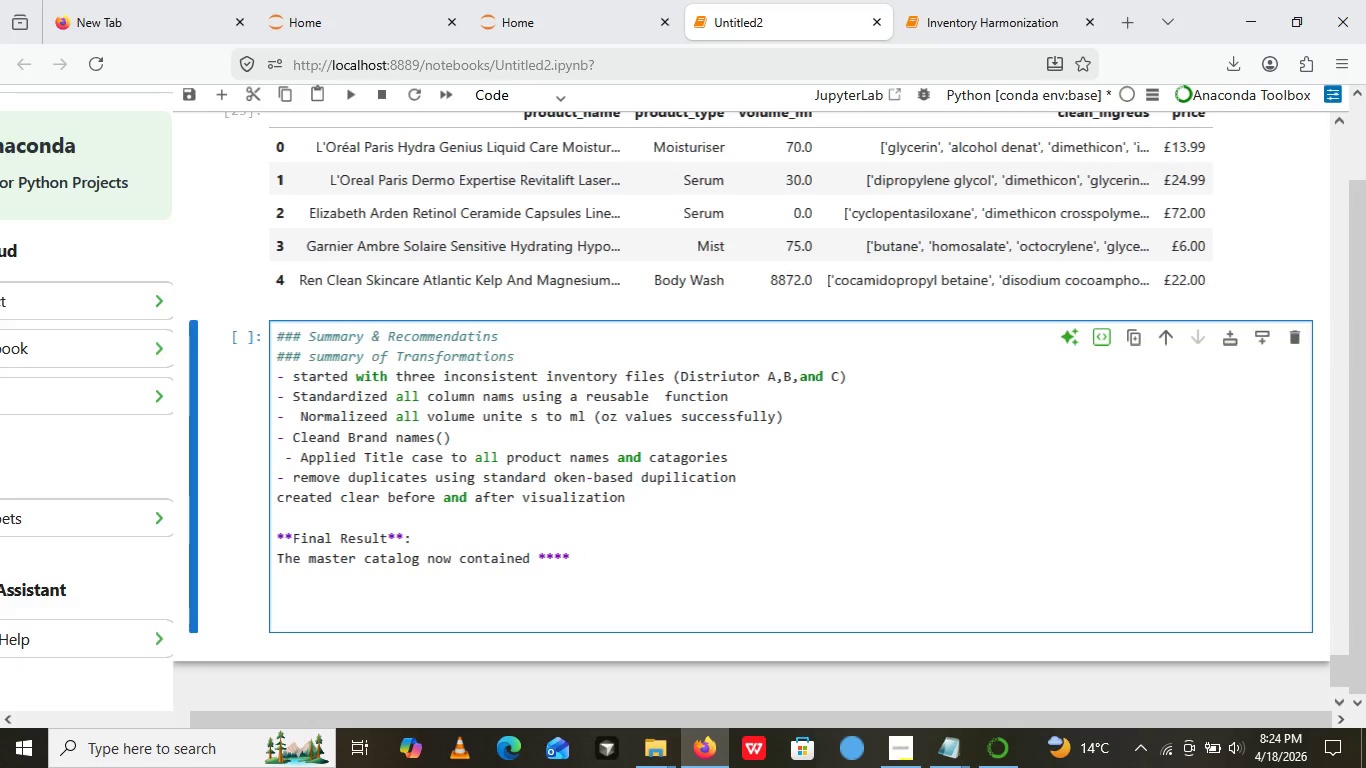 
type(zero duplicate )
 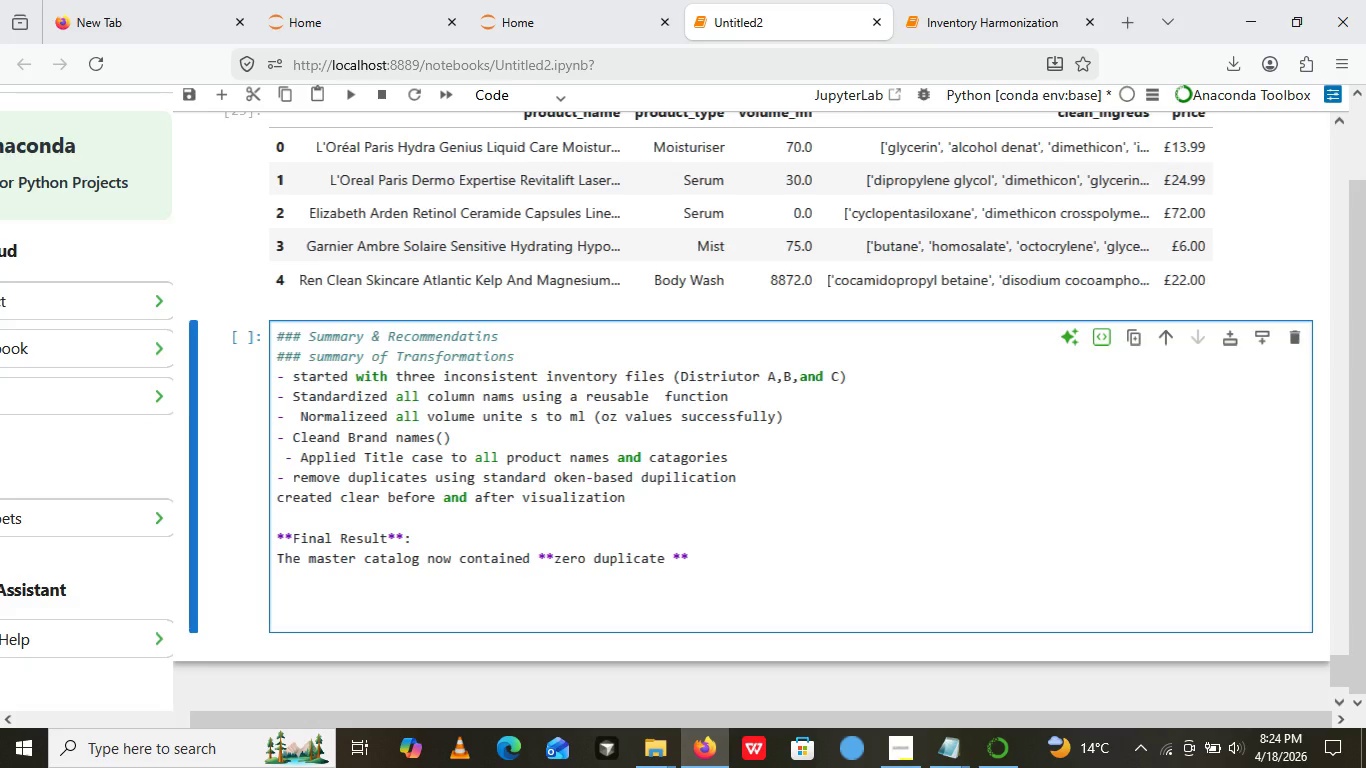 
type(rows)
 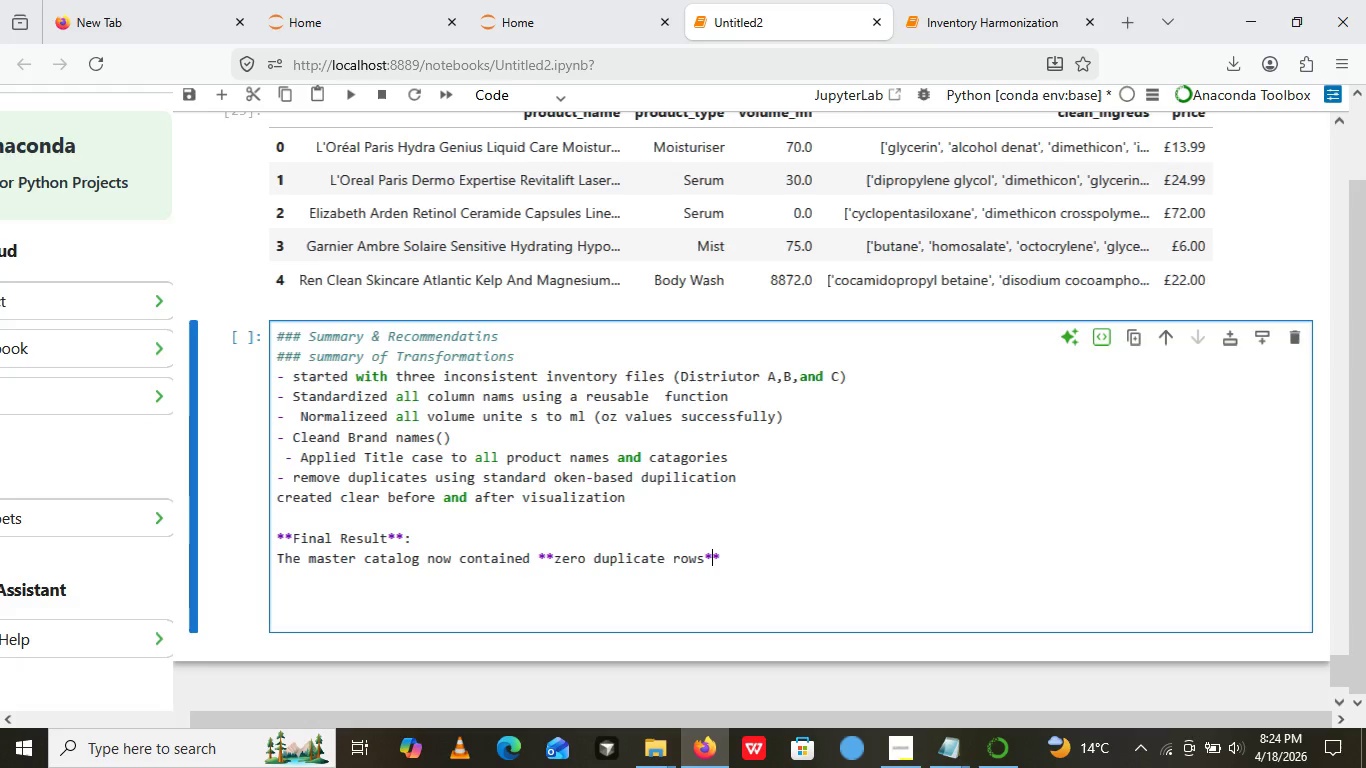 
key(ArrowRight)
 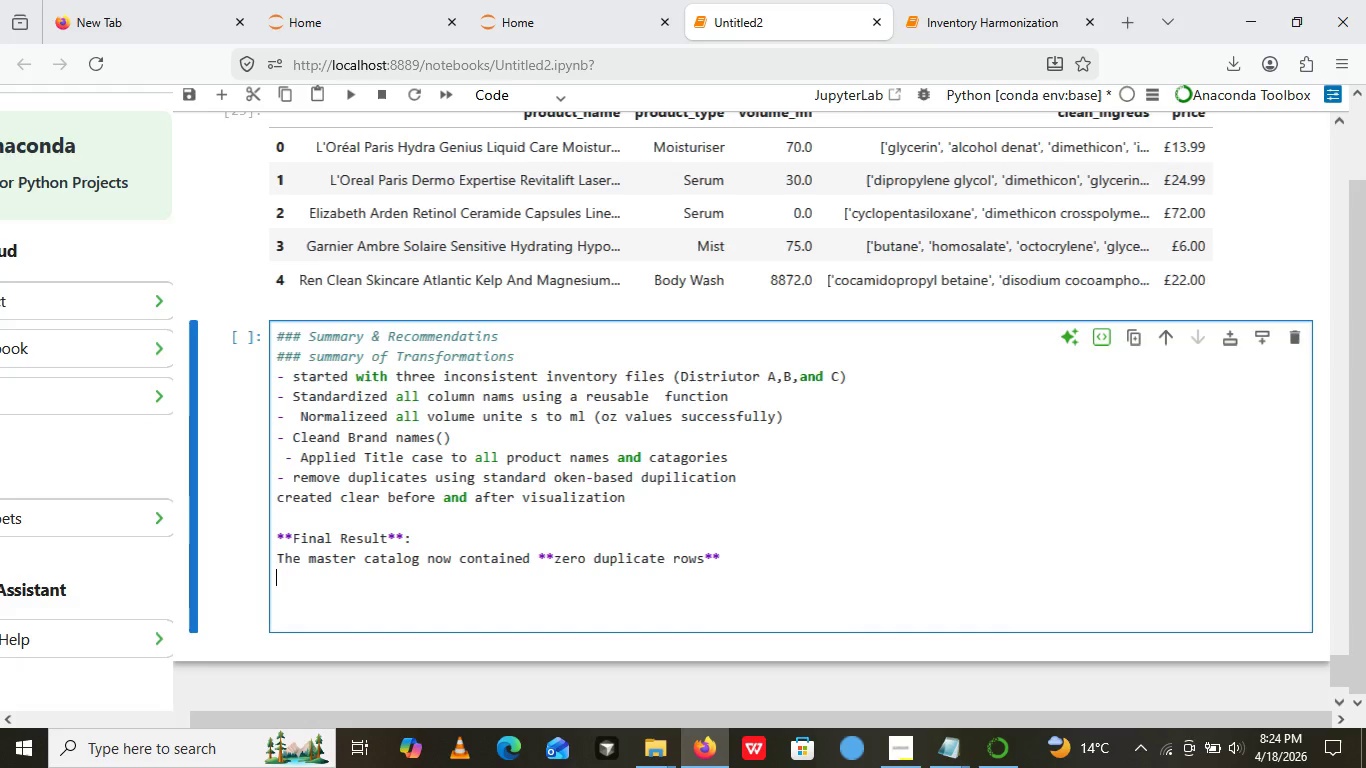 
key(ArrowRight)
 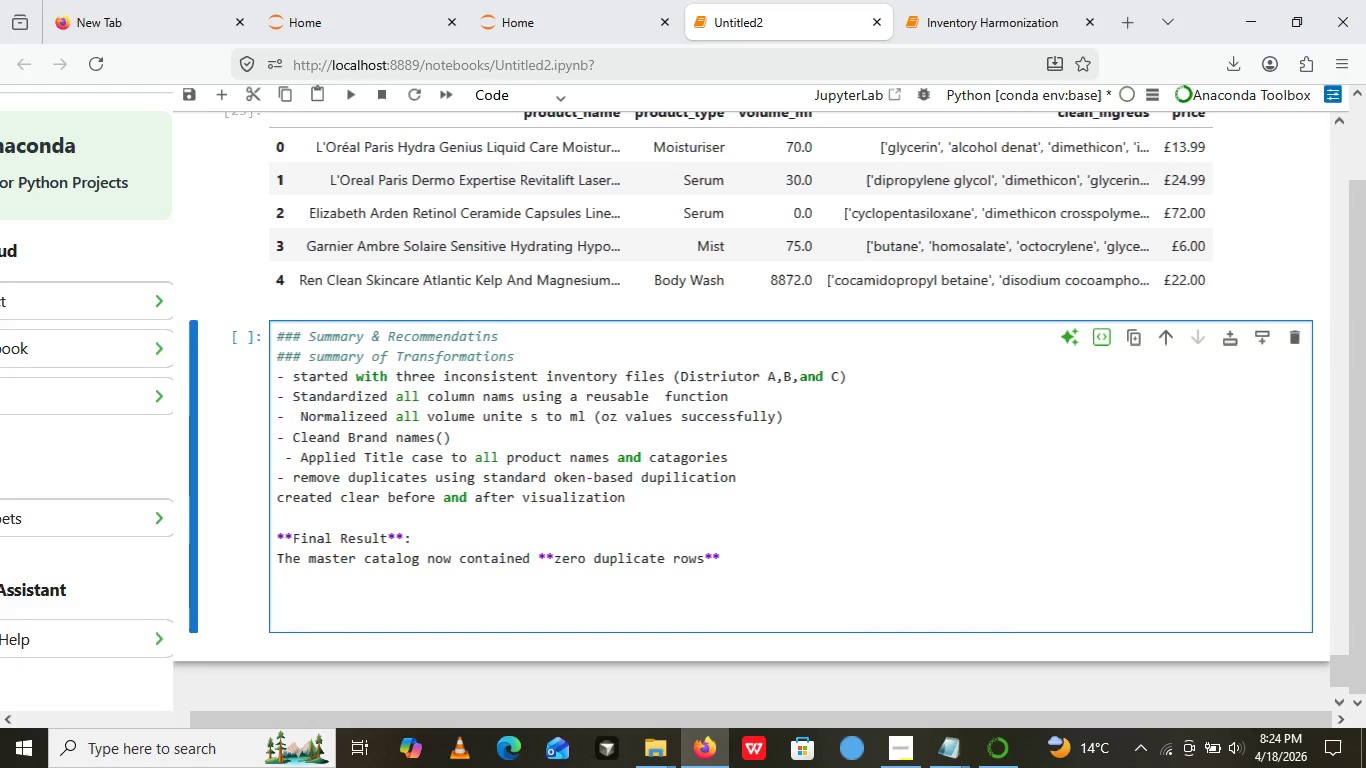 
key(ArrowRight)
 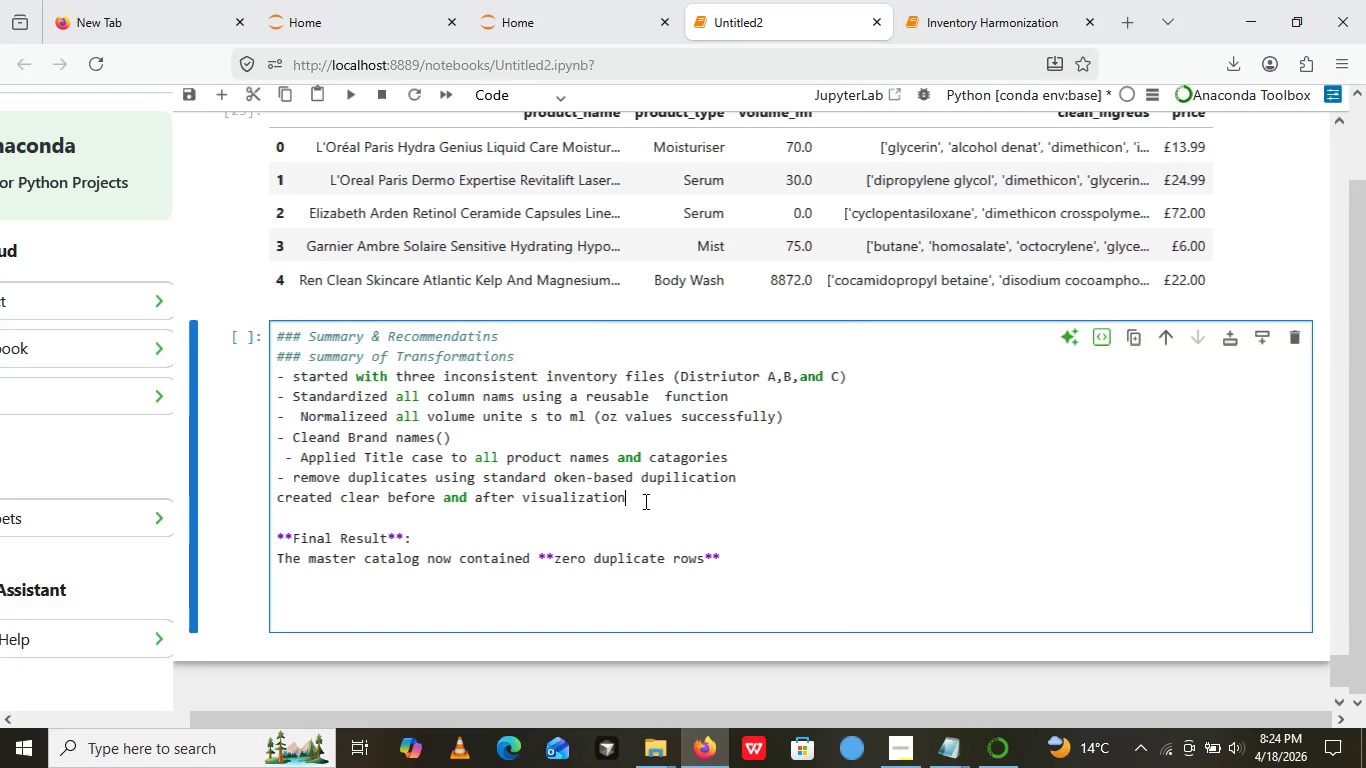 
left_click([644, 501])
 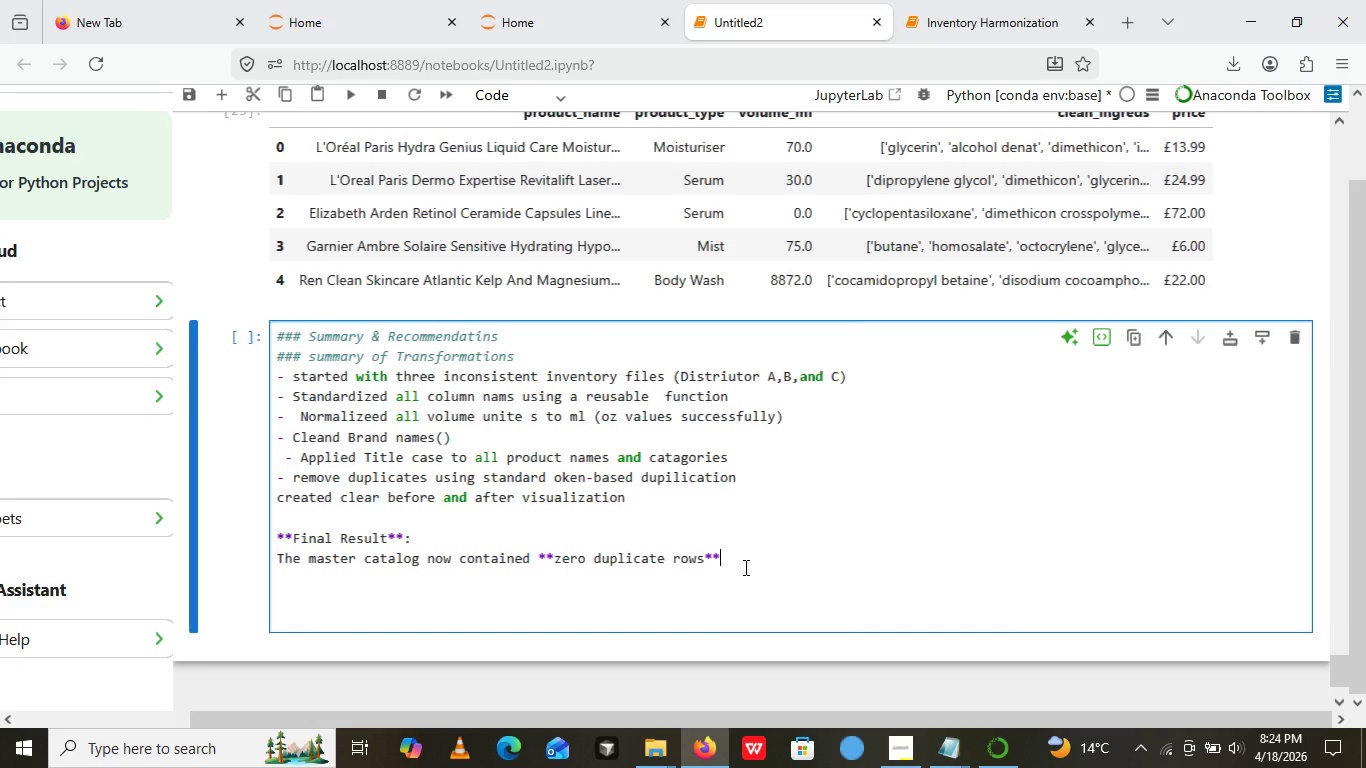 
left_click([744, 567])
 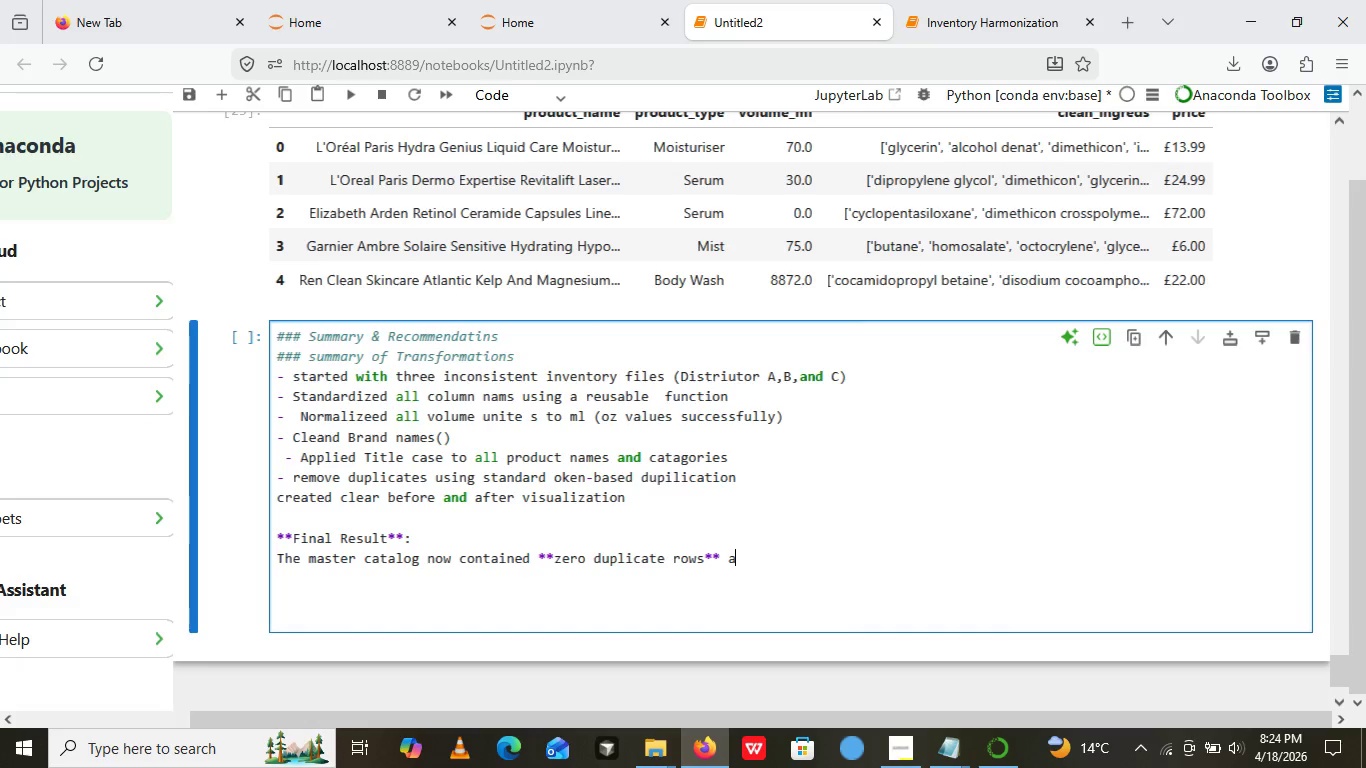 
type( and )
 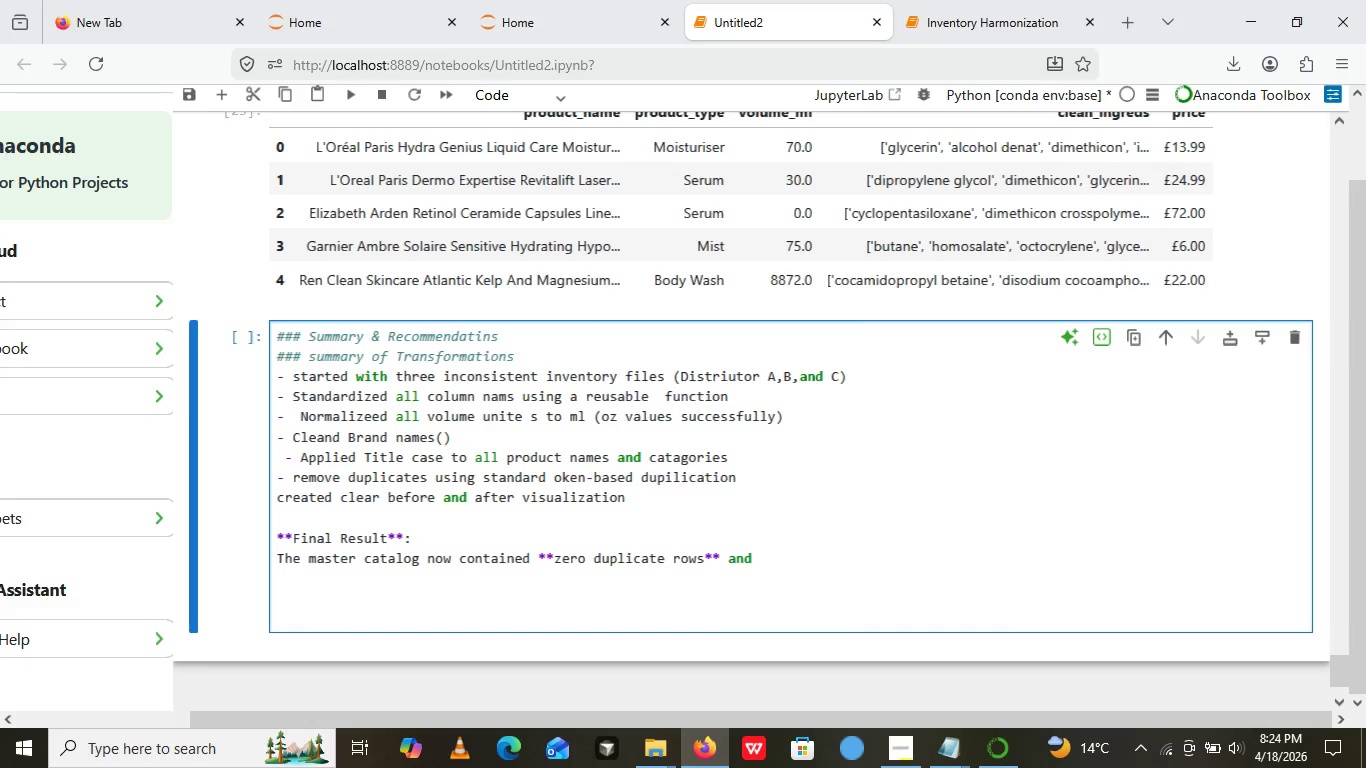 
hold_key(key=ShiftRight, duration=3.56)